 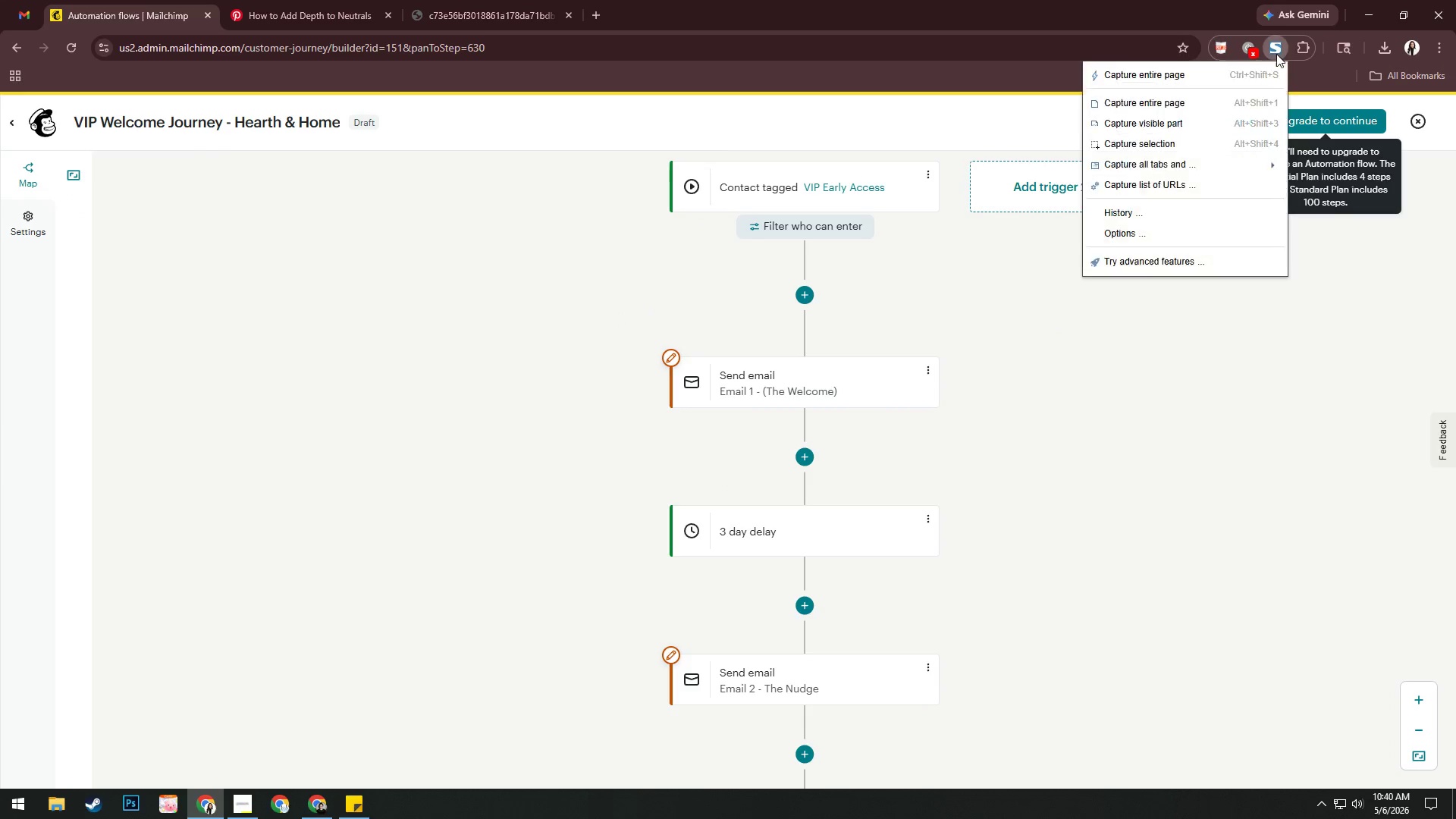 
left_click([1168, 123])
 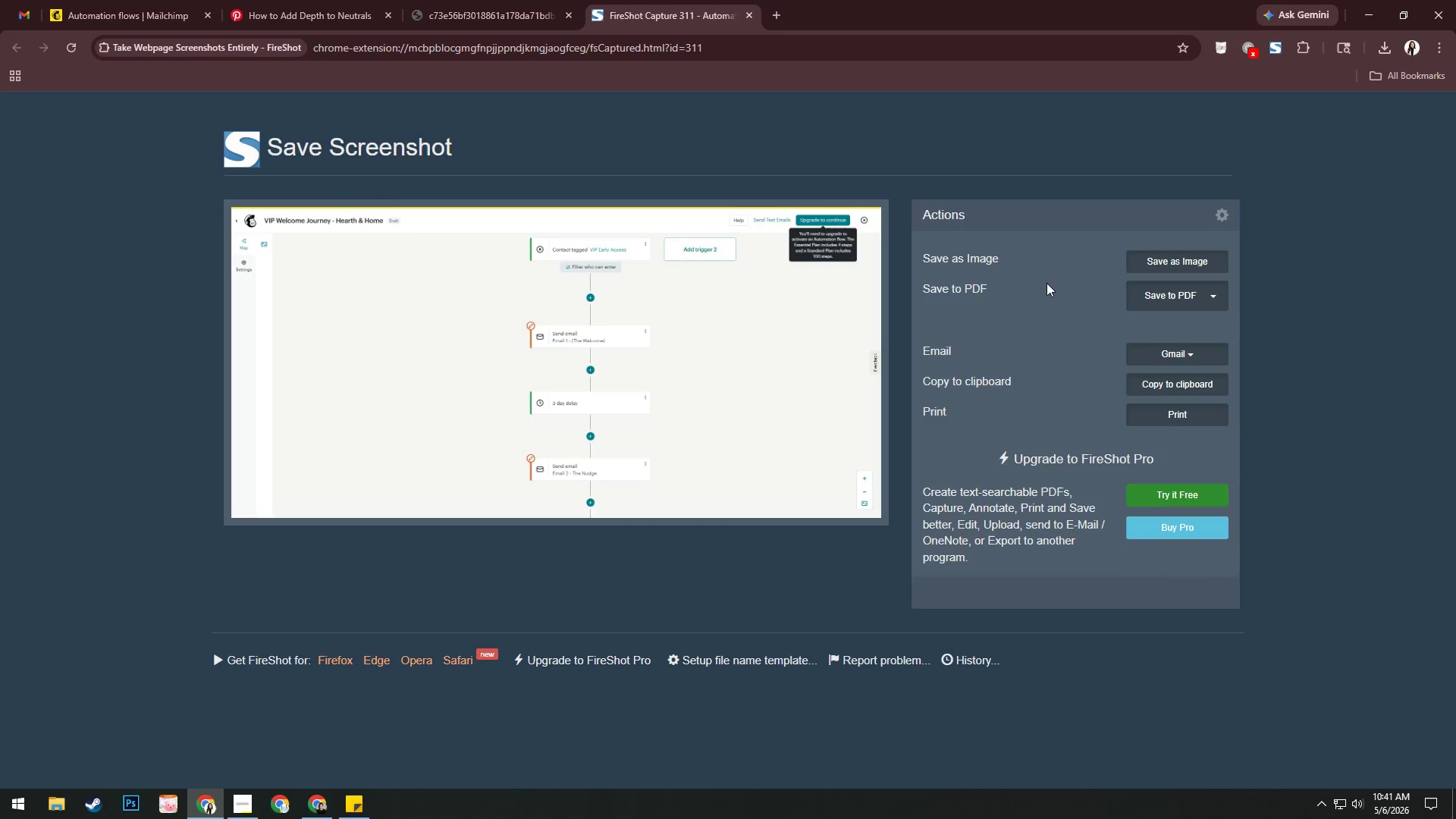 
left_click([1155, 292])
 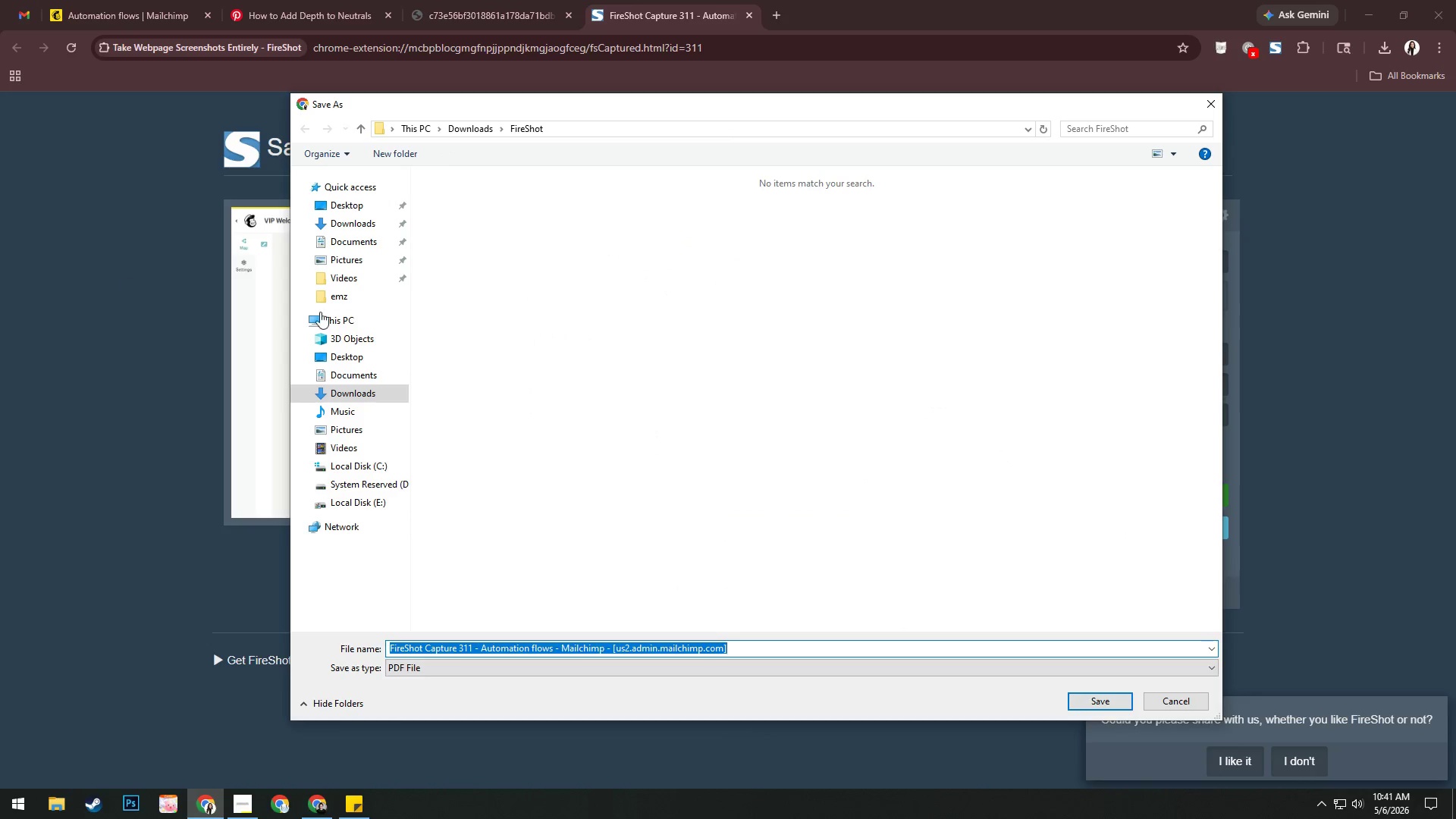 
left_click([375, 290])
 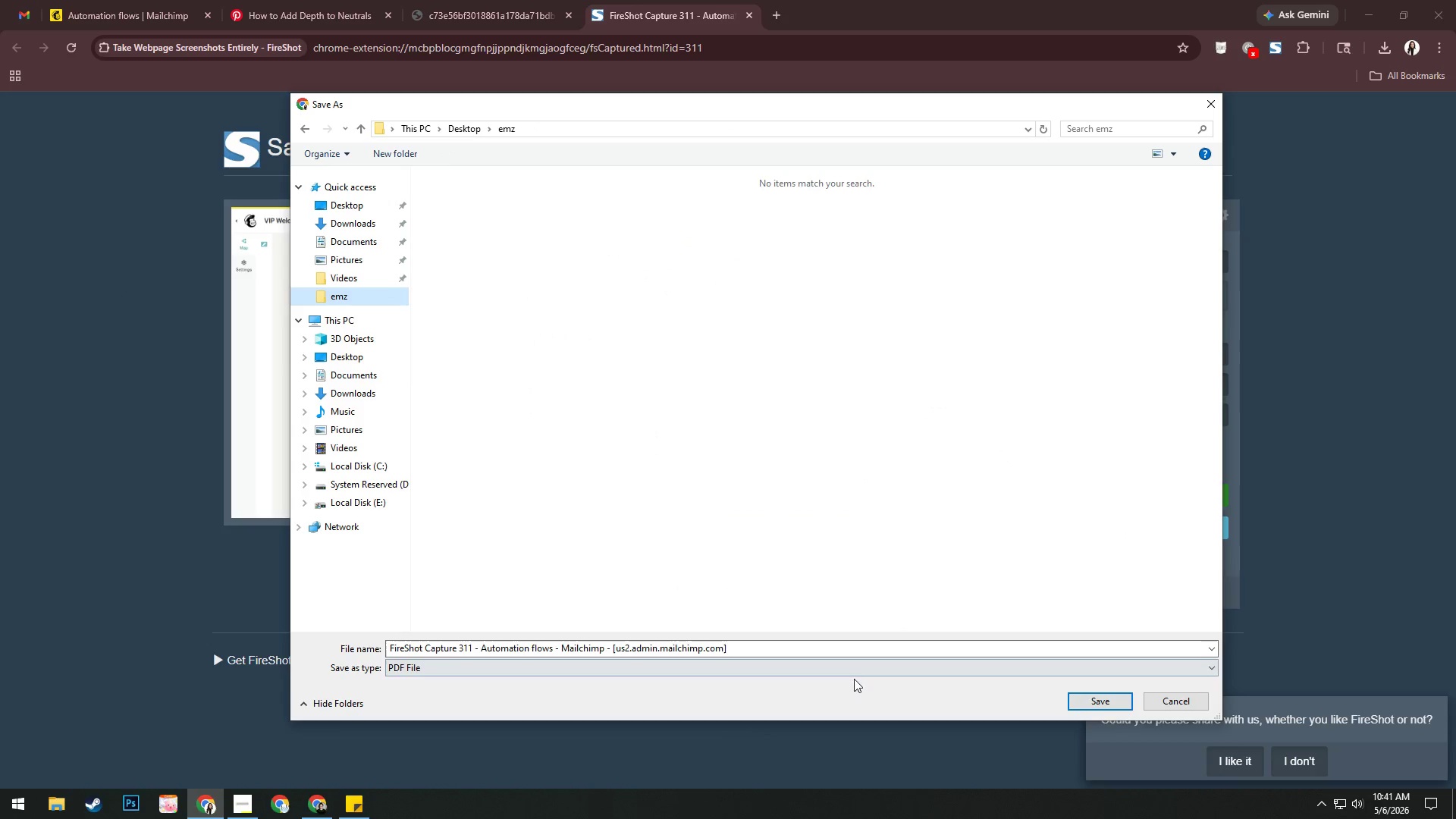 
left_click([825, 643])
 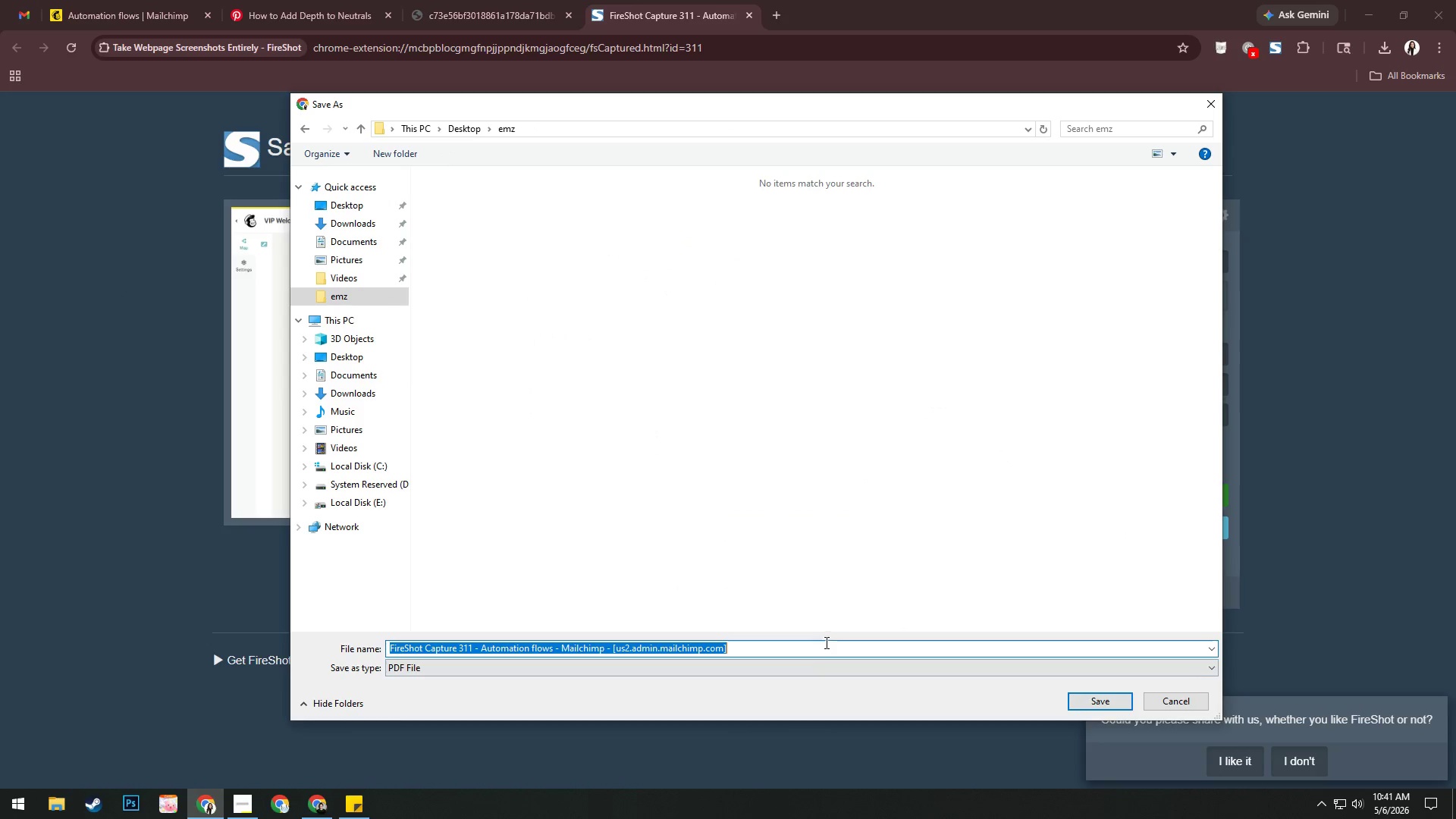 
key(Control+V)
 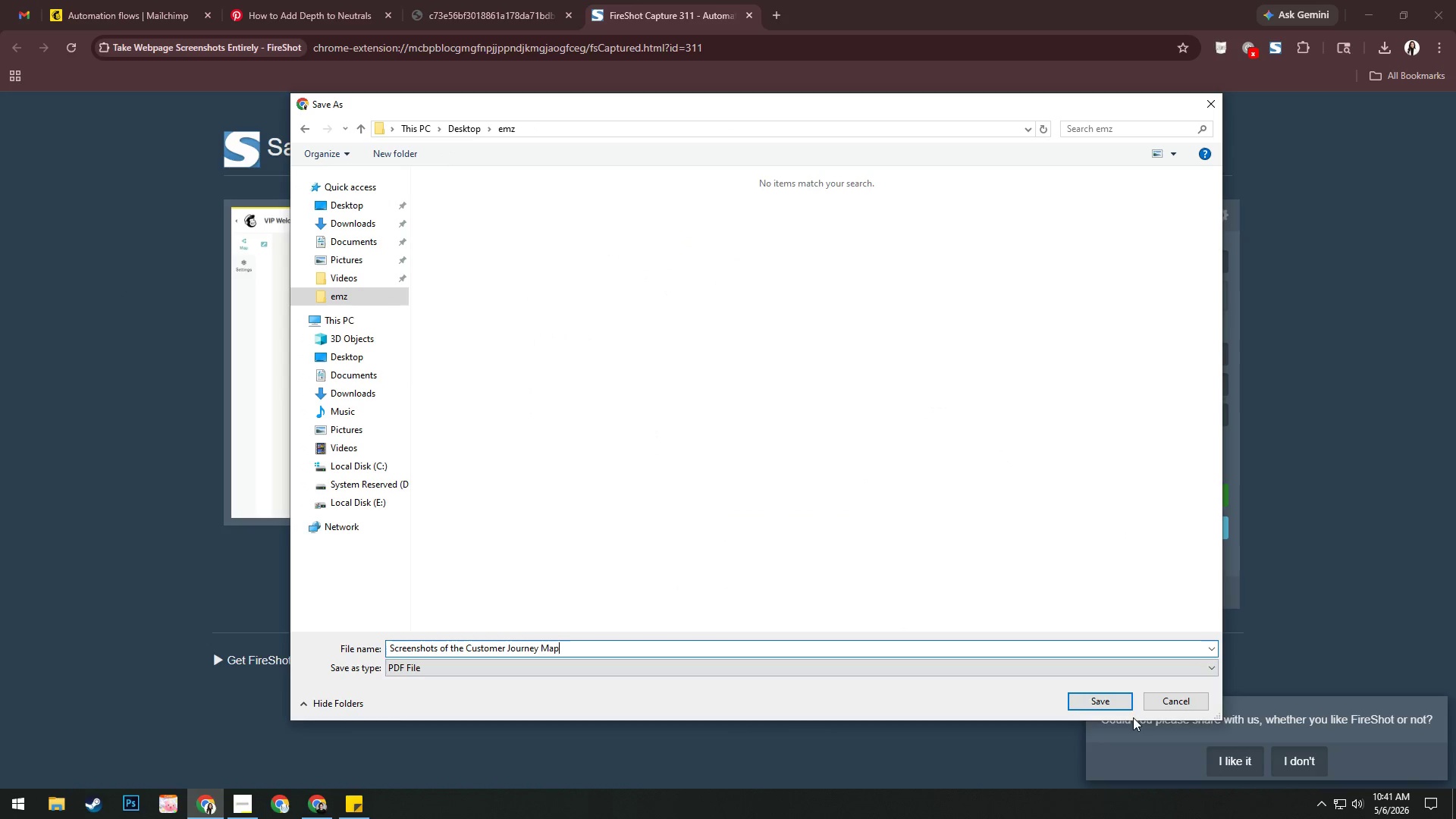 
left_click([1103, 704])
 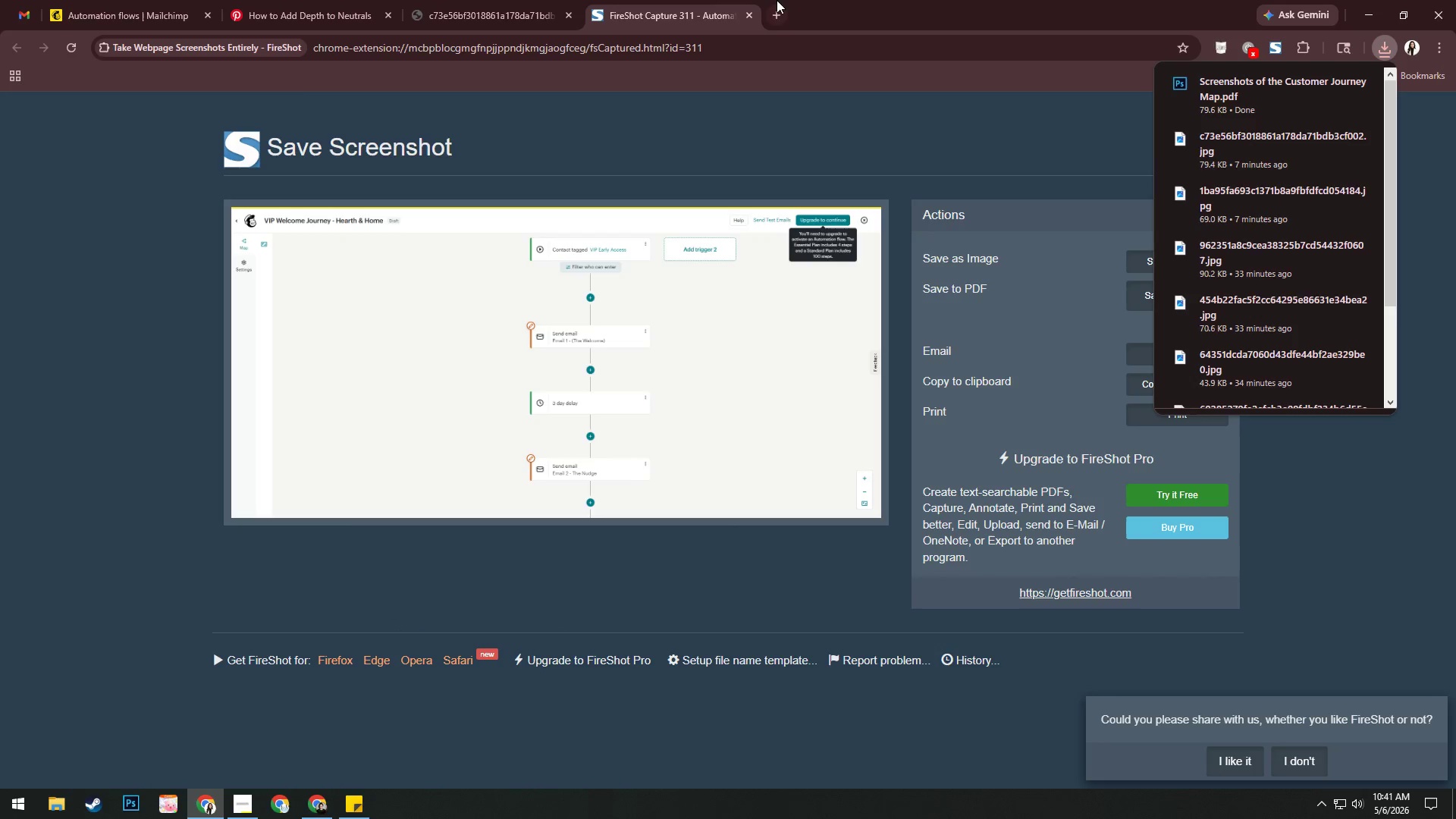 
left_click([754, 14])
 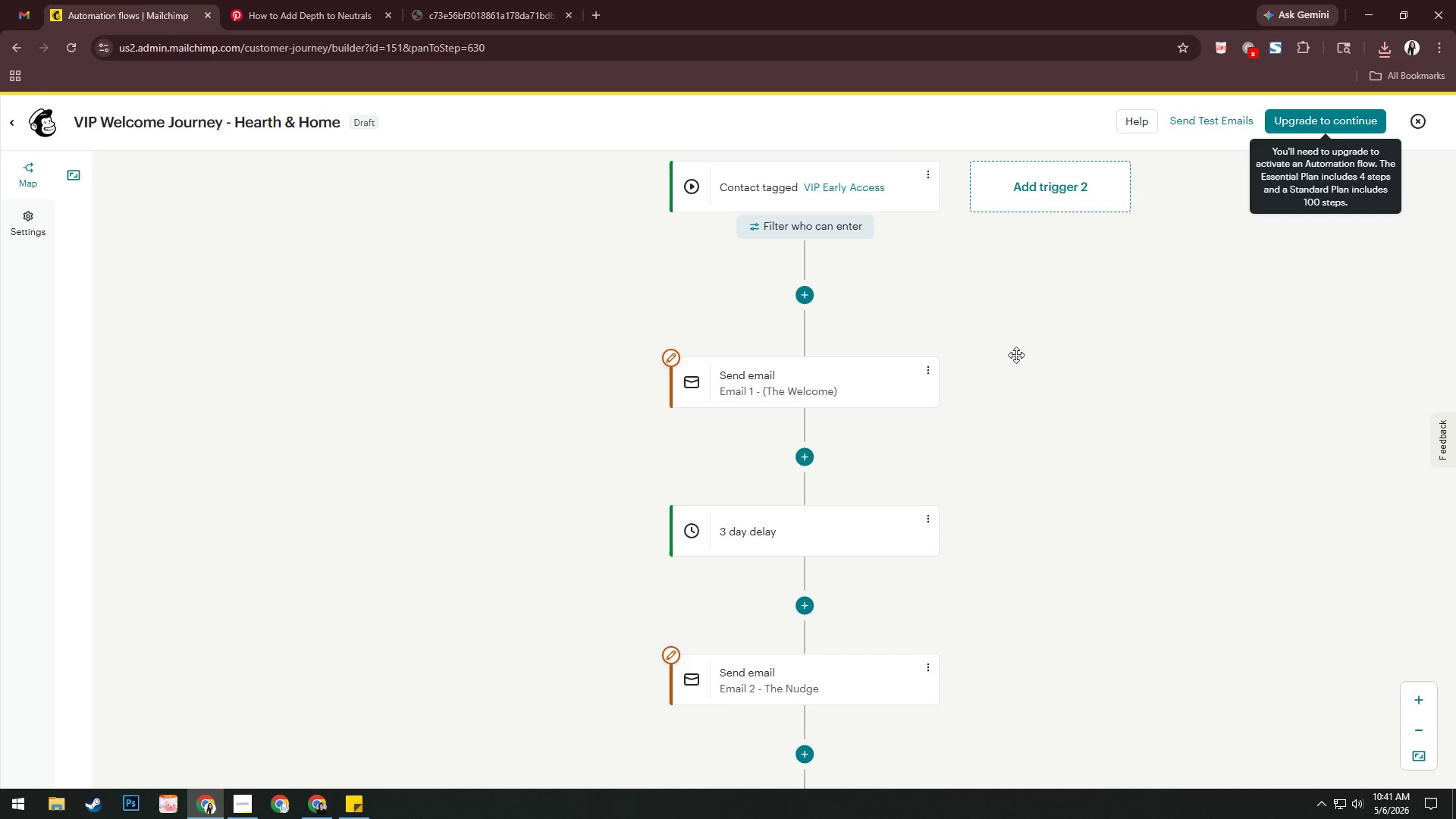 
key(Alt+AltLeft)
 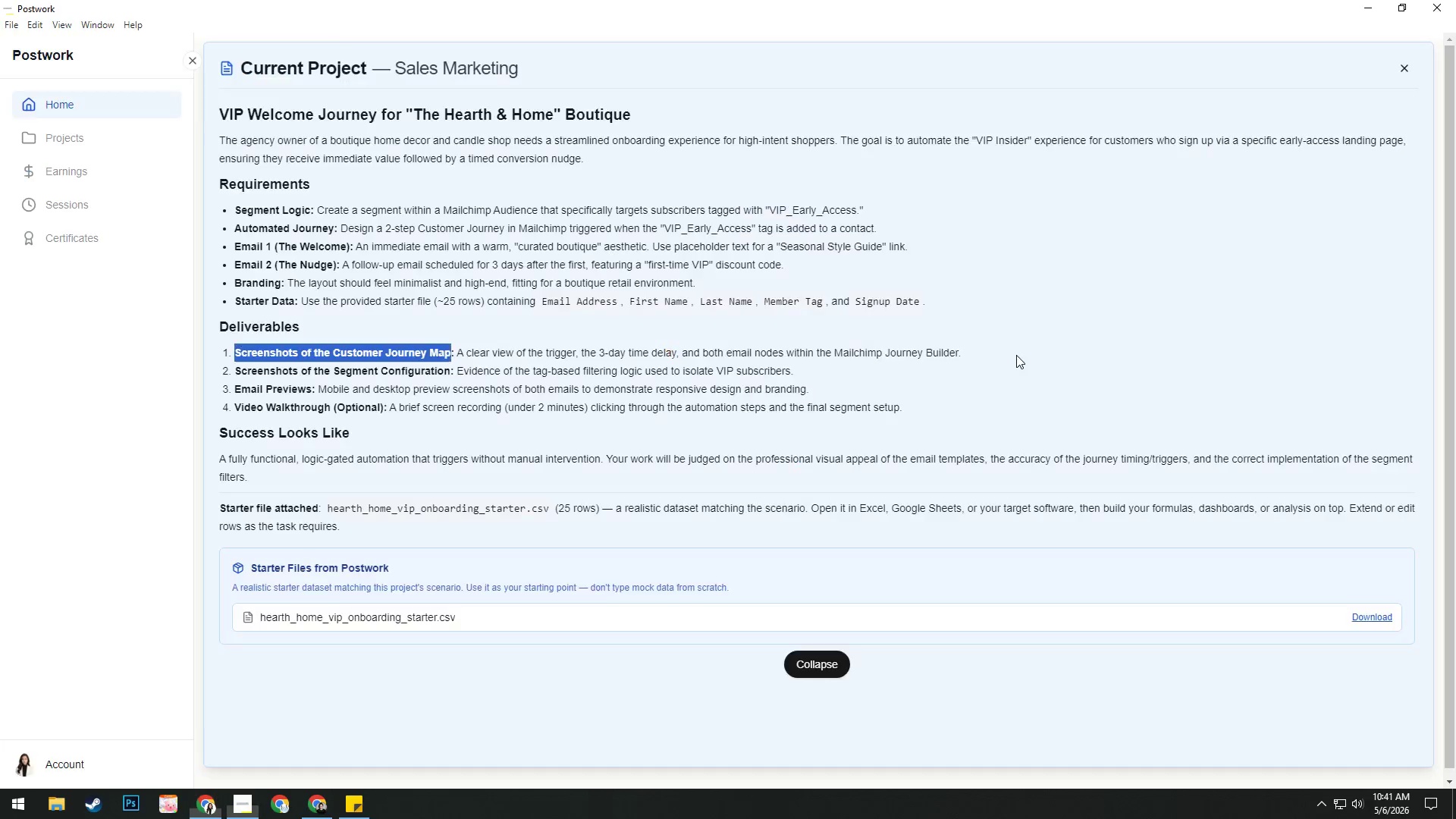 
key(Alt+Tab)